 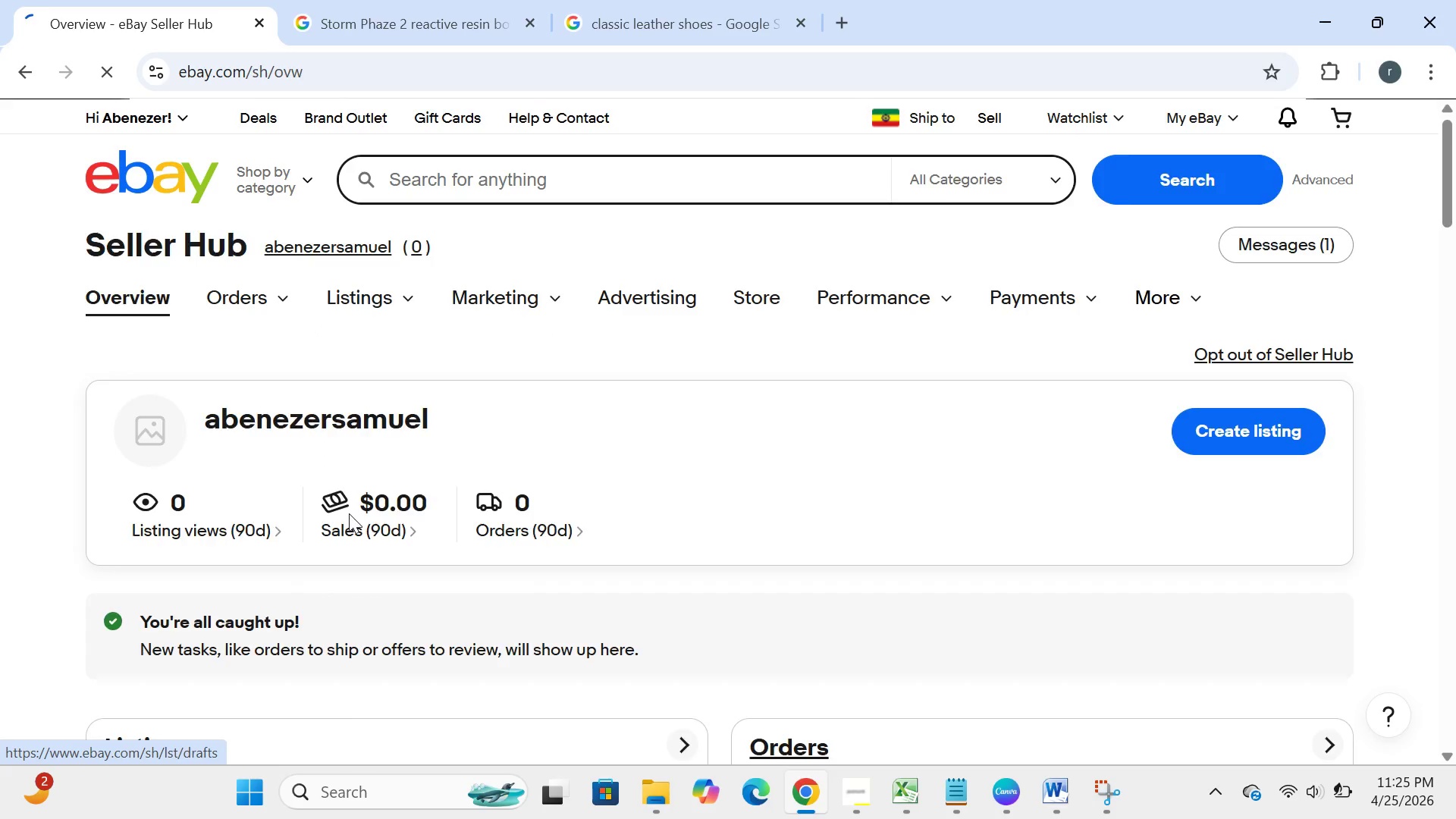 
left_click([404, 80])
 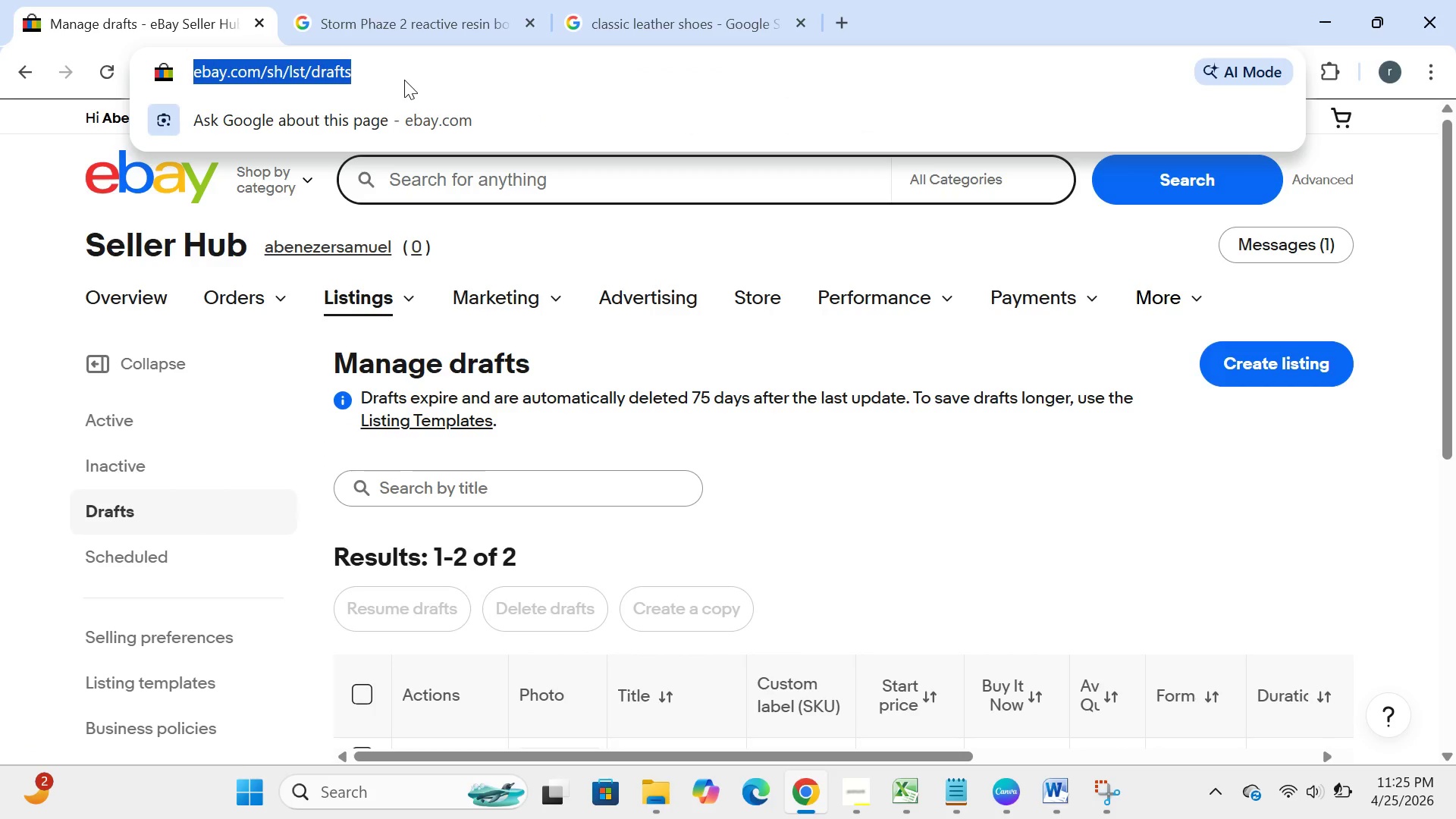 
key(Control+C)
 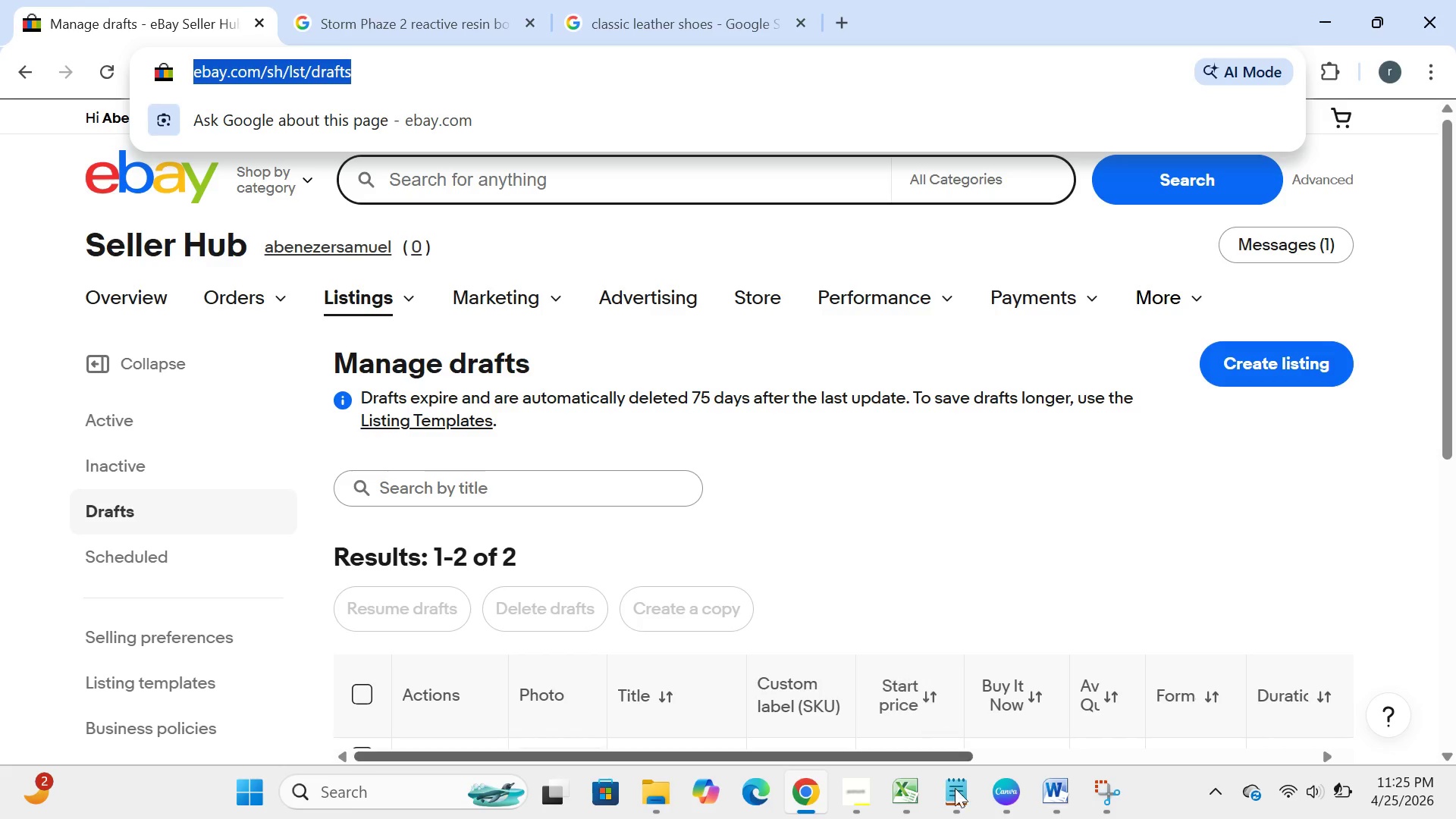 
left_click([955, 809])
 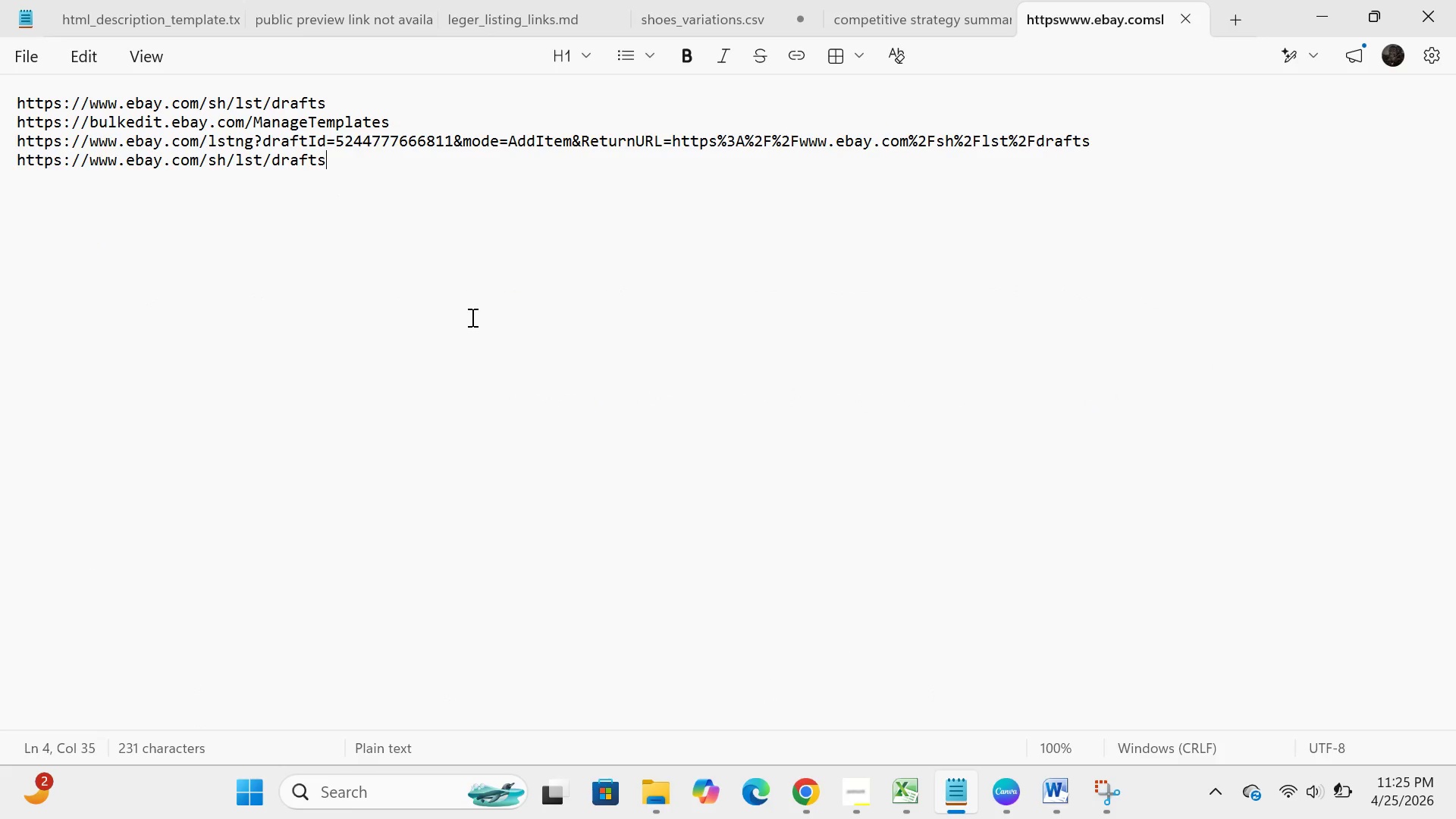 
key(Enter)
 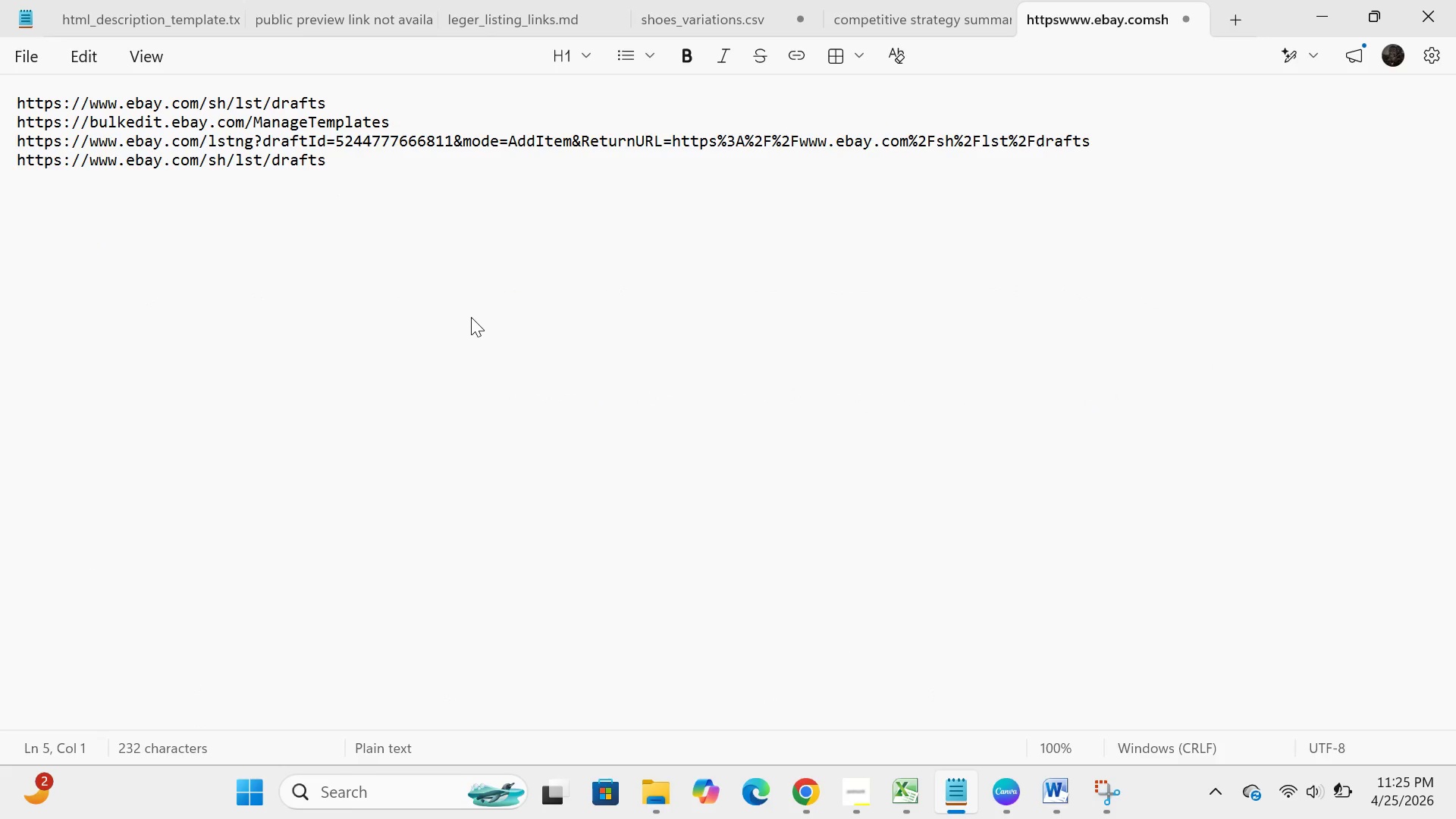 
key(Control+ControlLeft)
 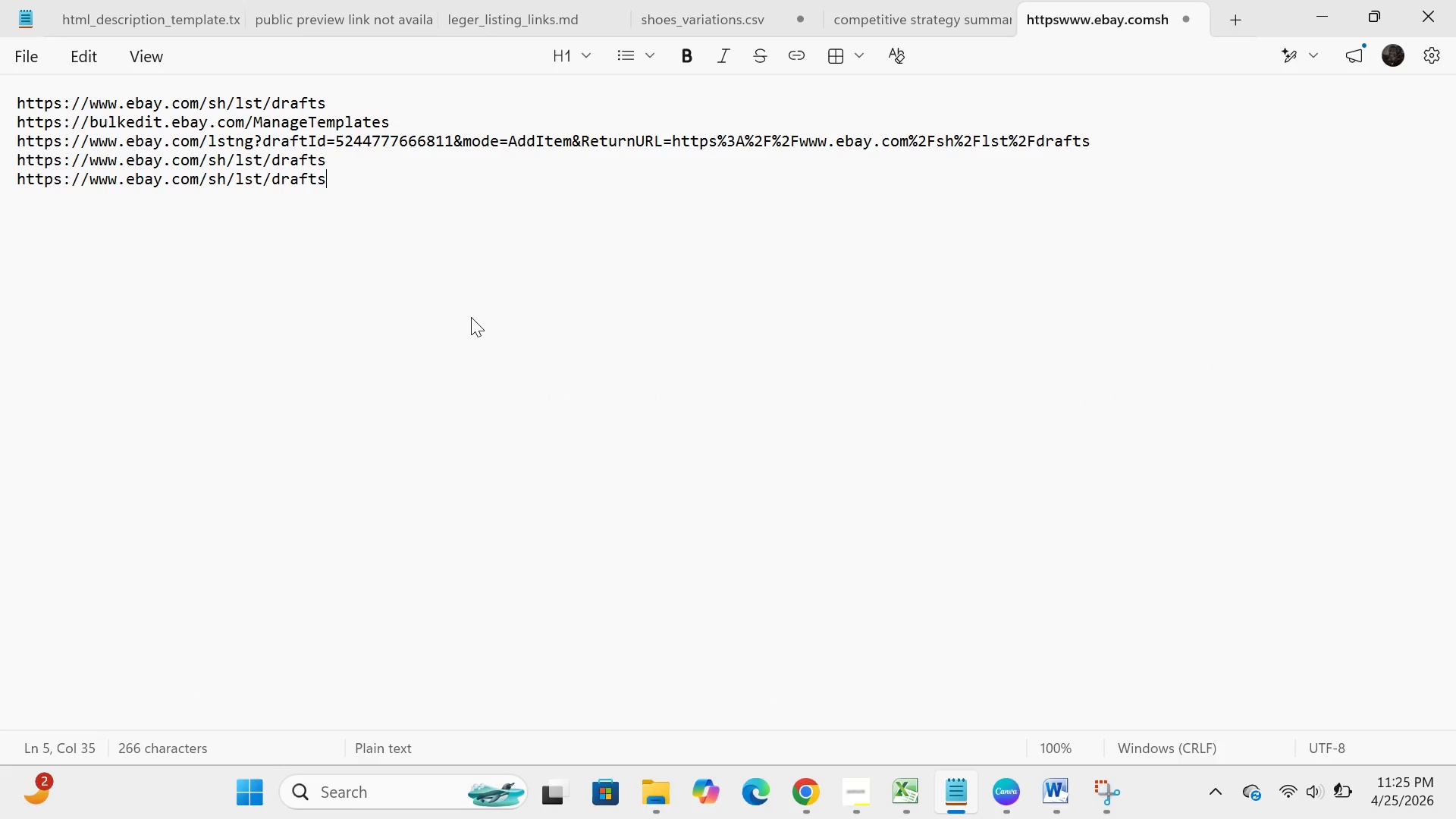 
key(Control+V)
 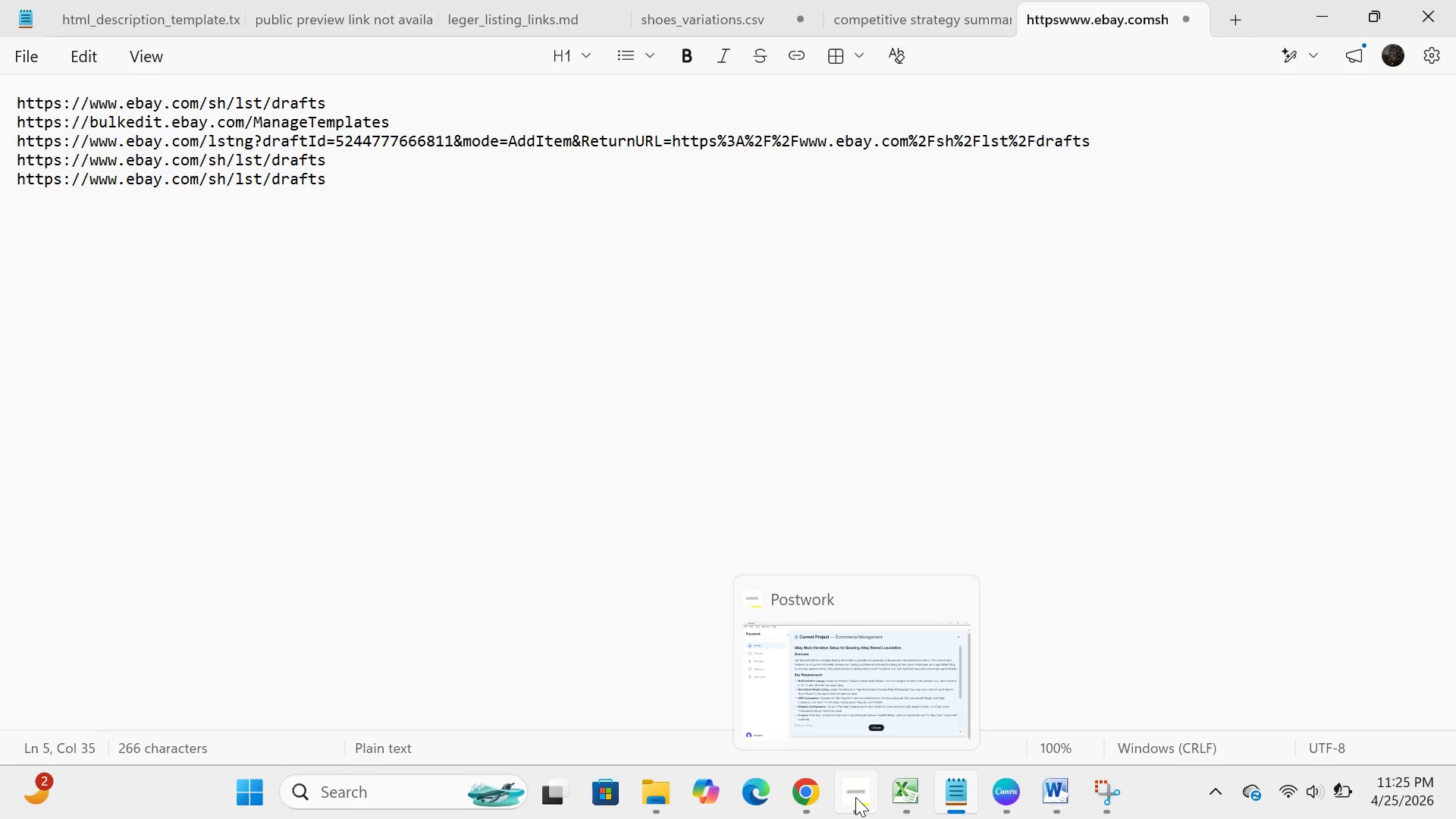 
wait(5.02)
 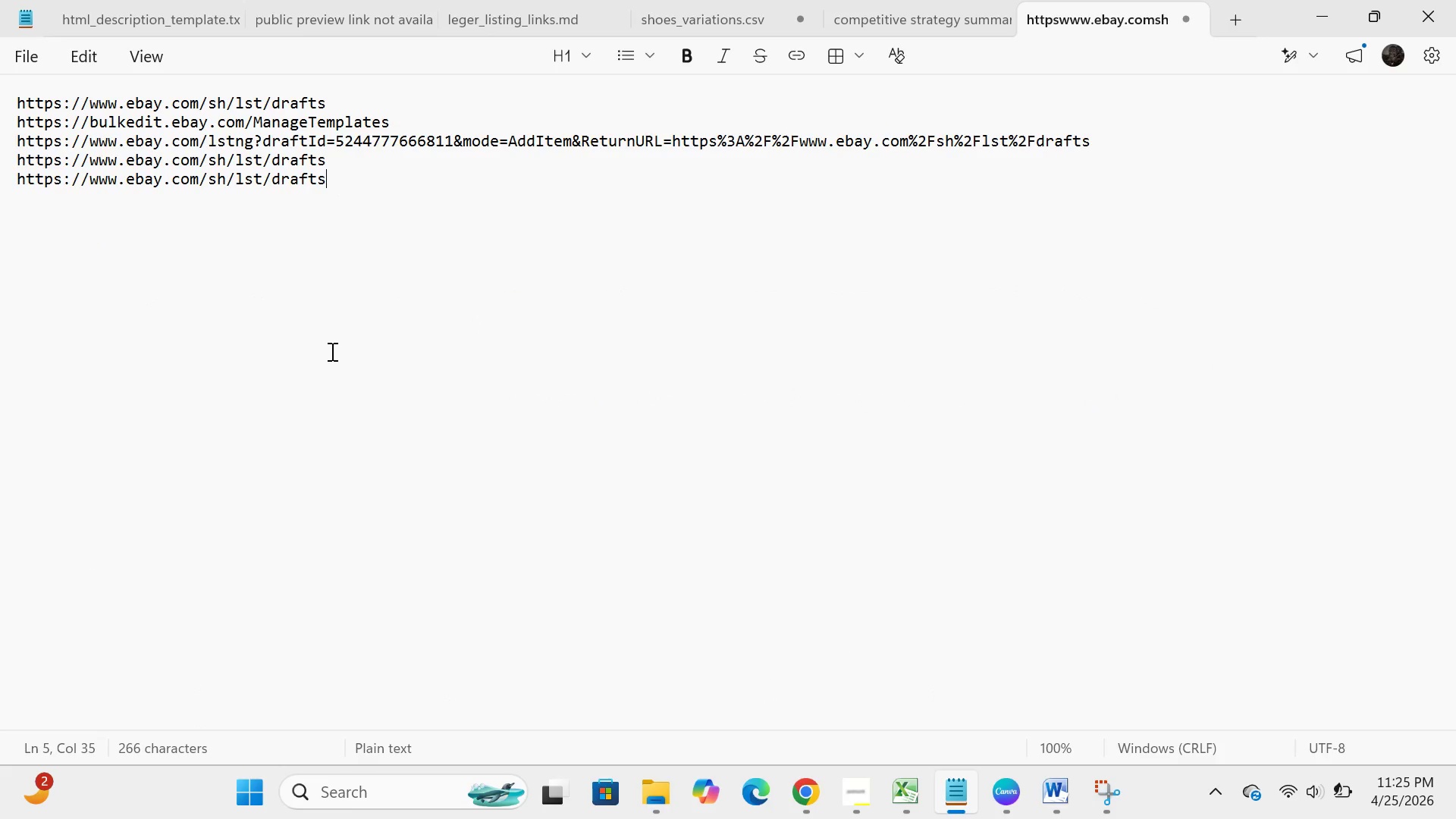 
left_click([868, 704])